 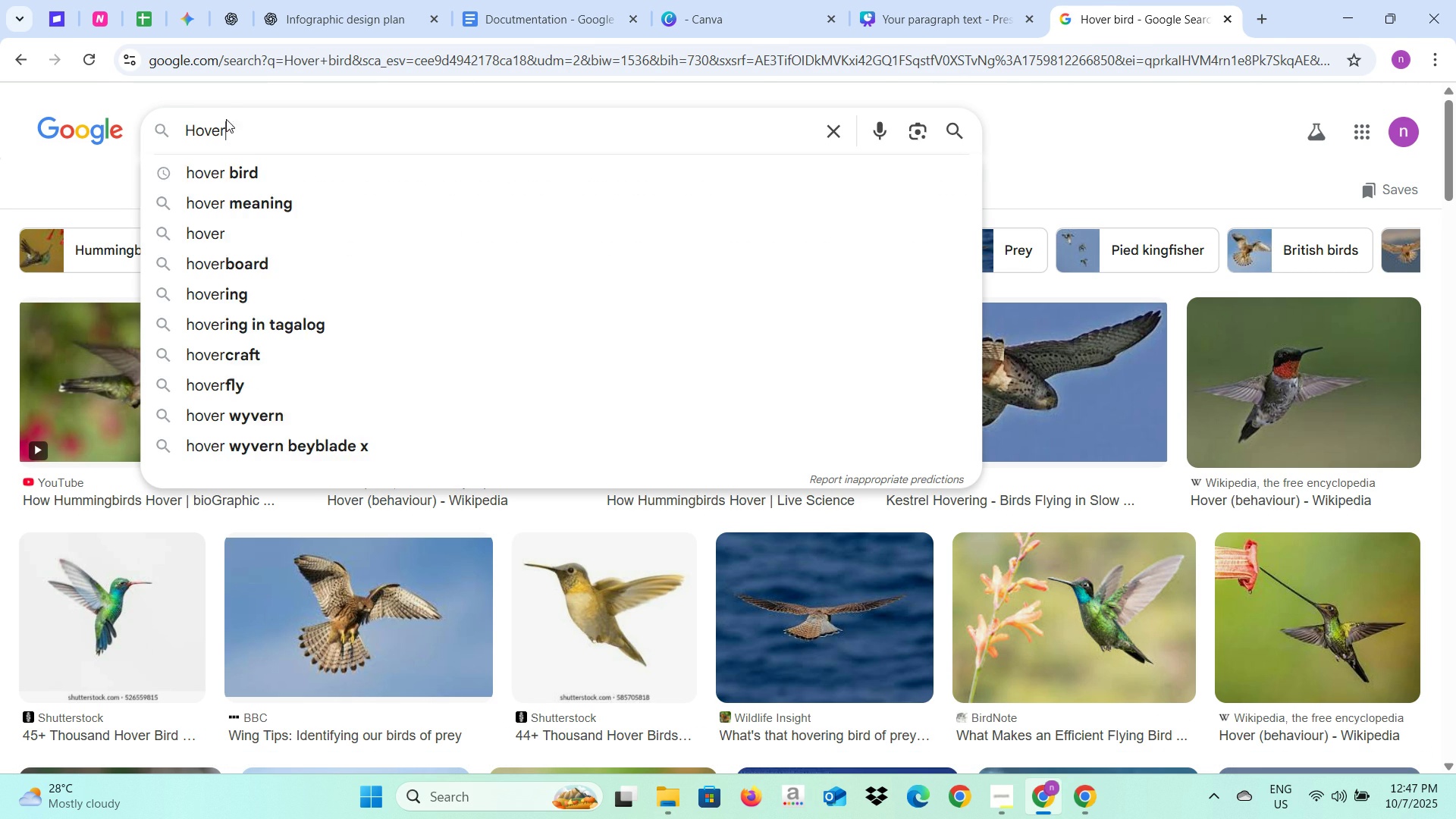 
key(Enter)
 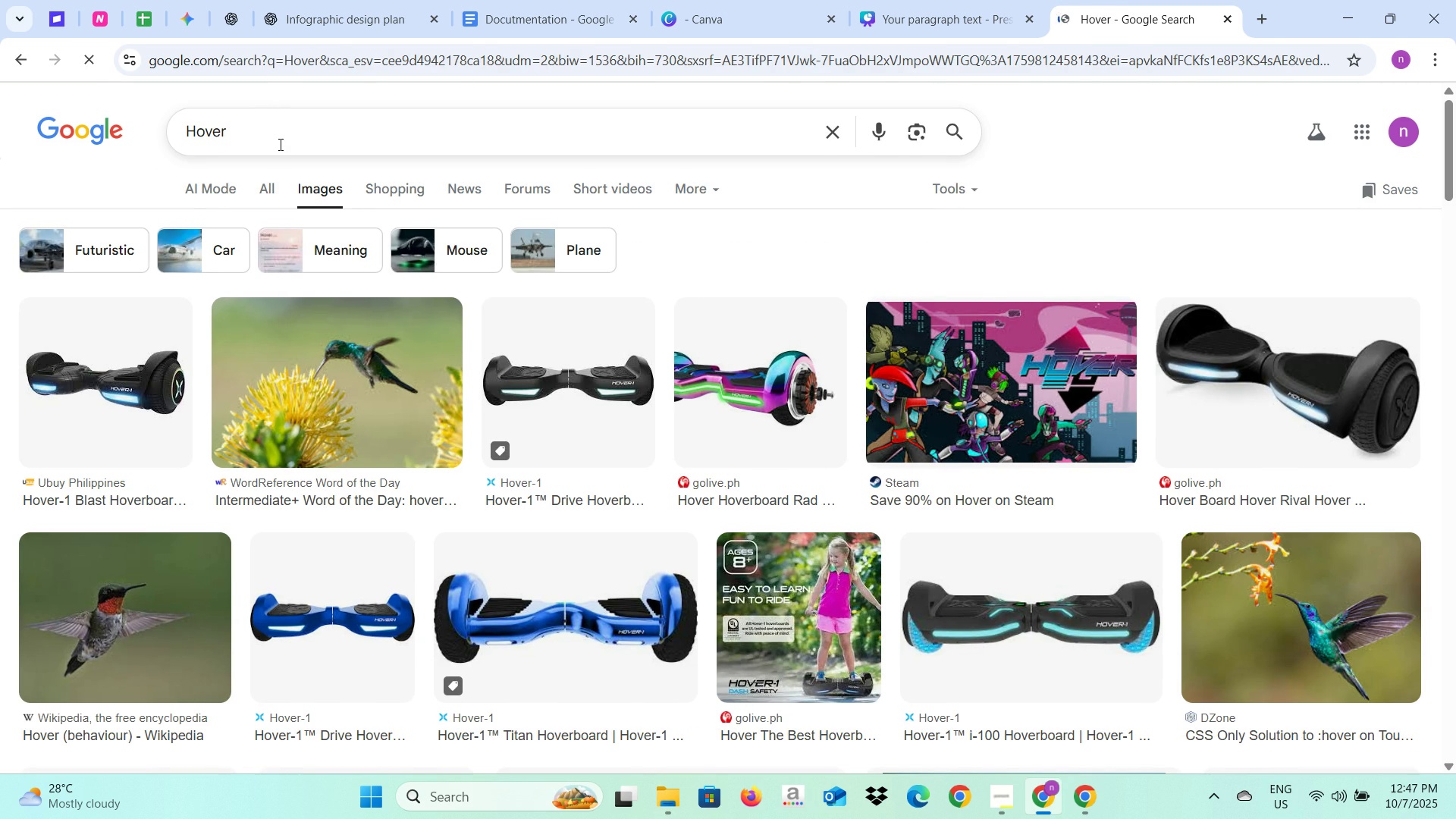 
left_click([275, 108])
 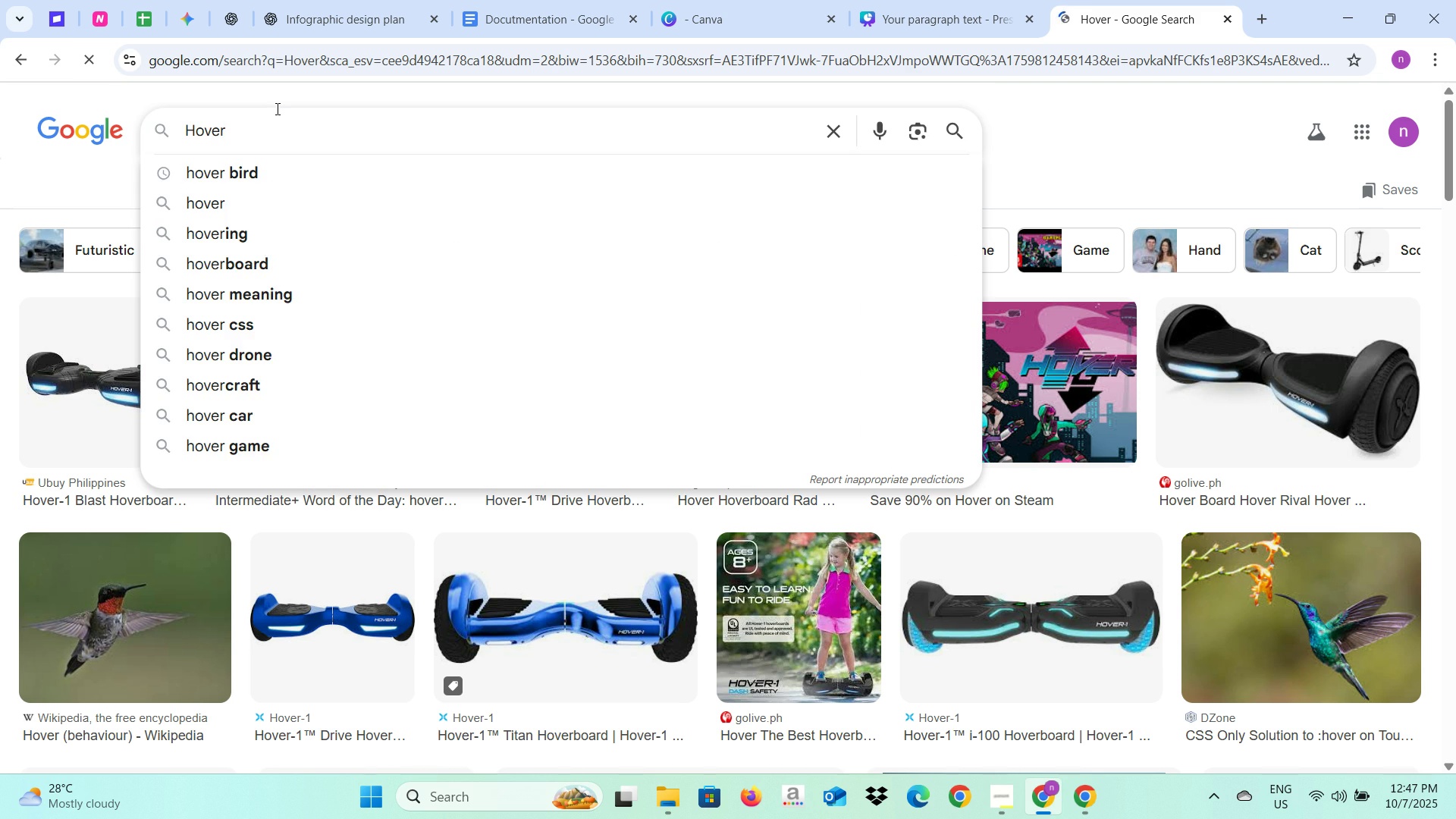 
type( meaning)
 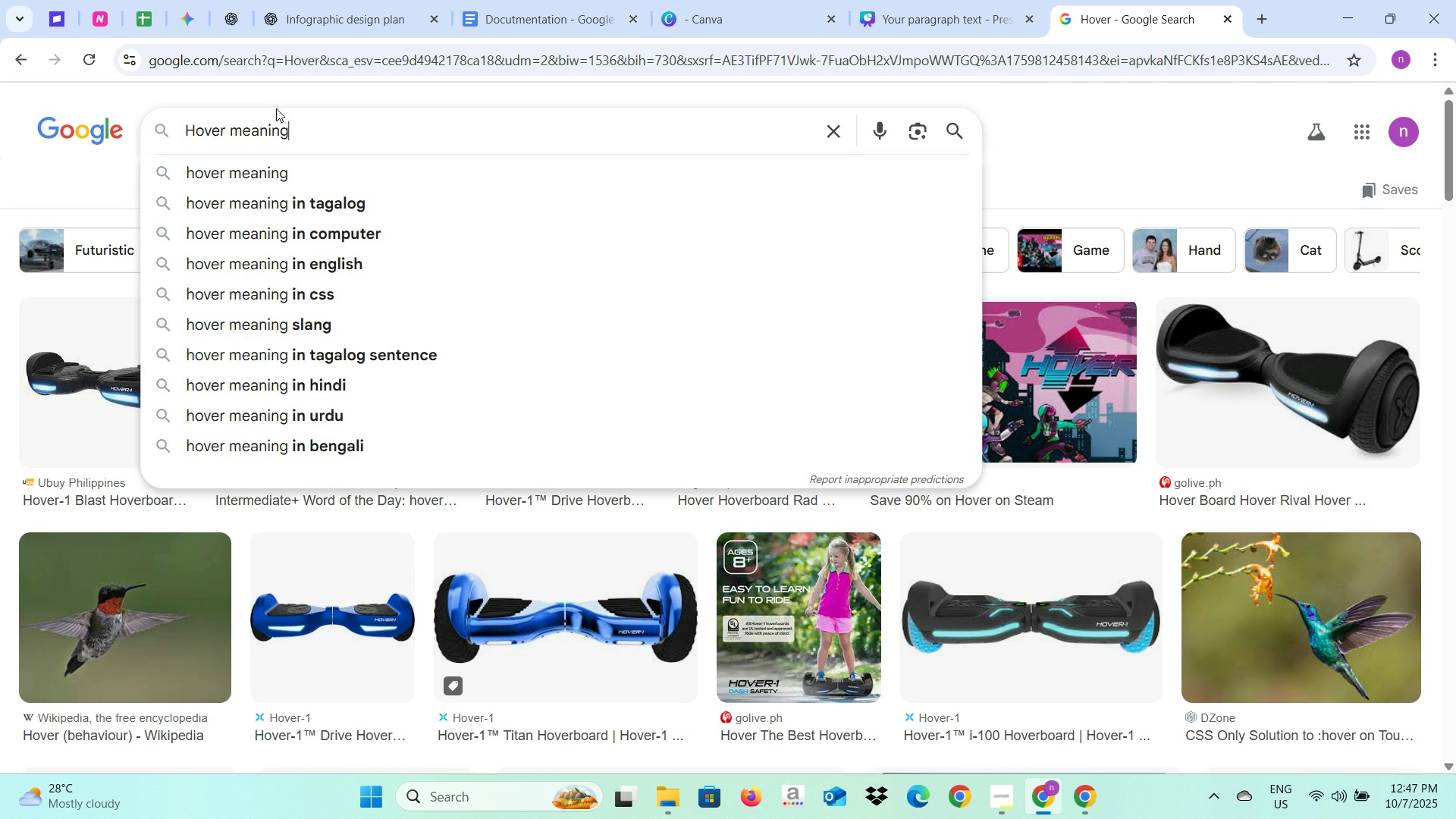 
key(Enter)
 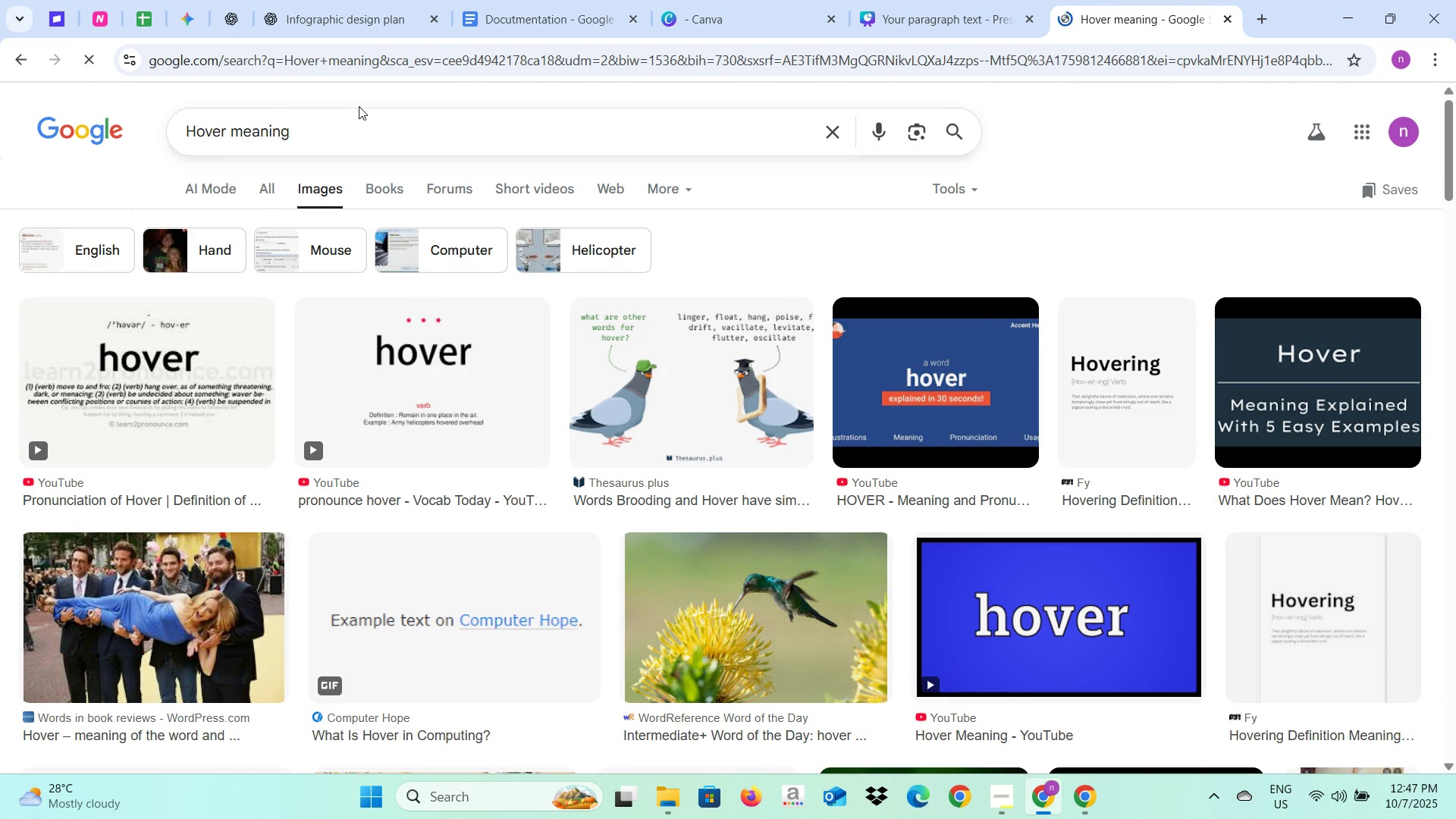 
left_click([356, 124])
 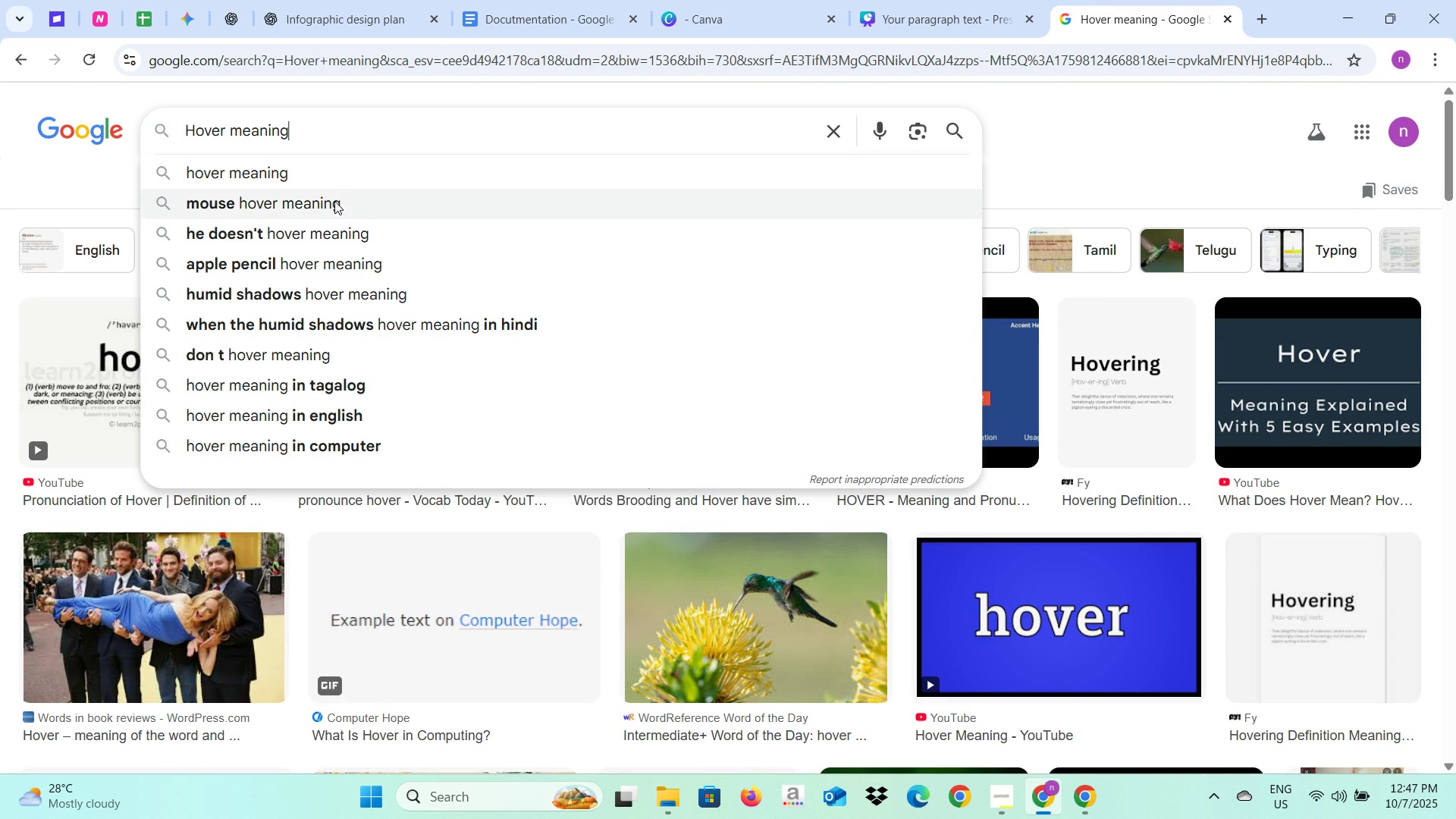 
type( in tagalog)
 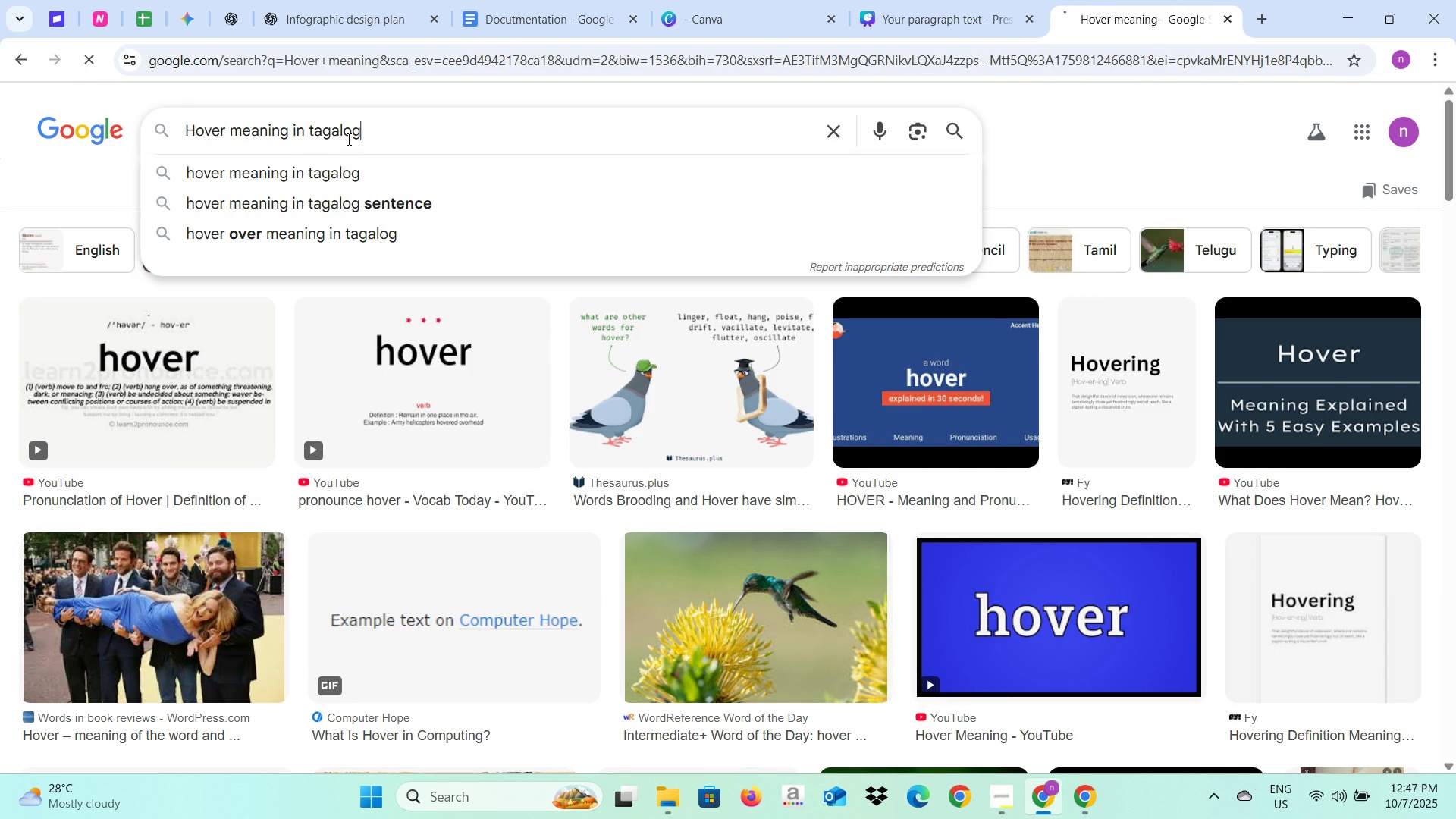 
key(Enter)
 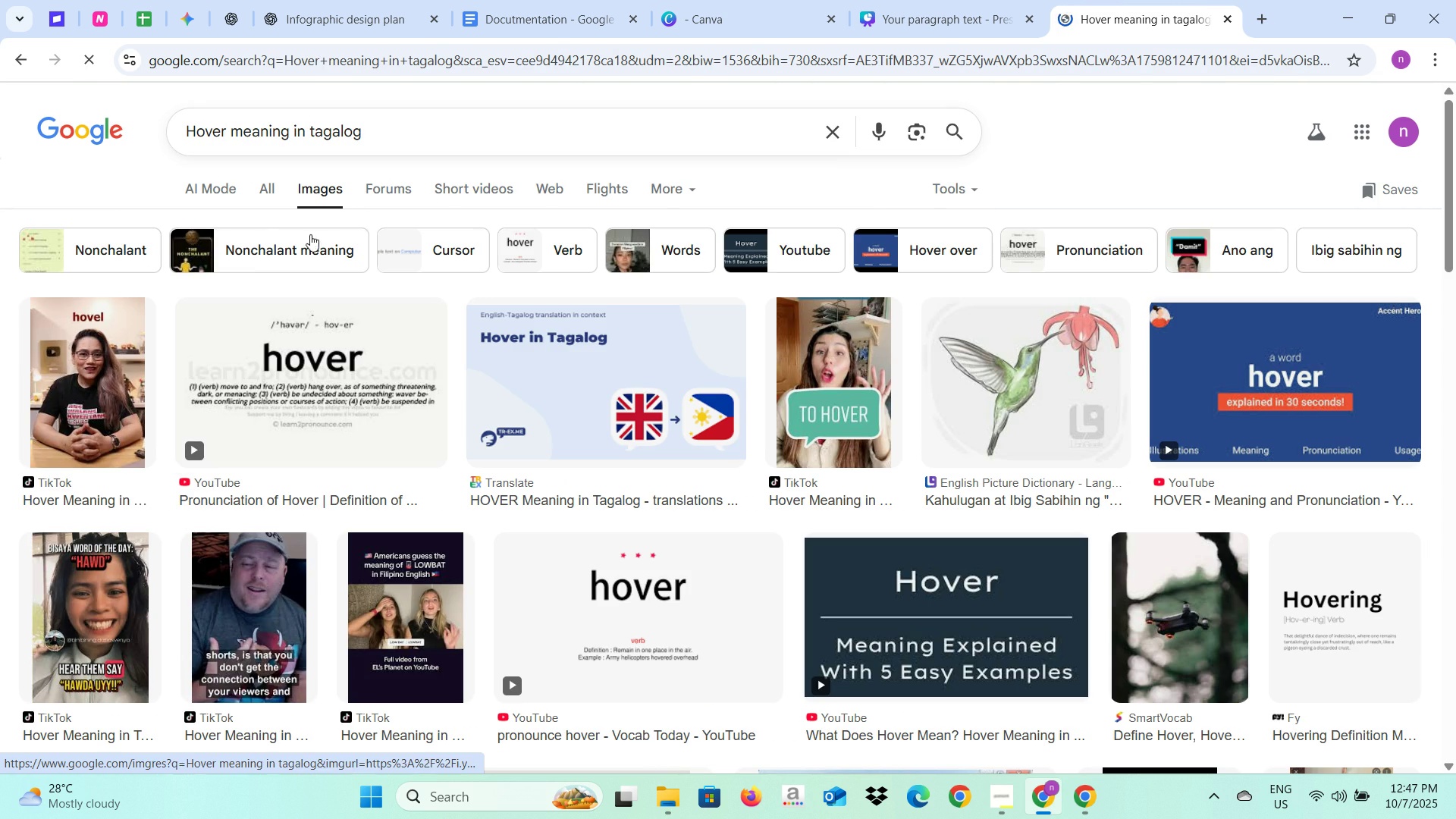 
left_click([253, 195])
 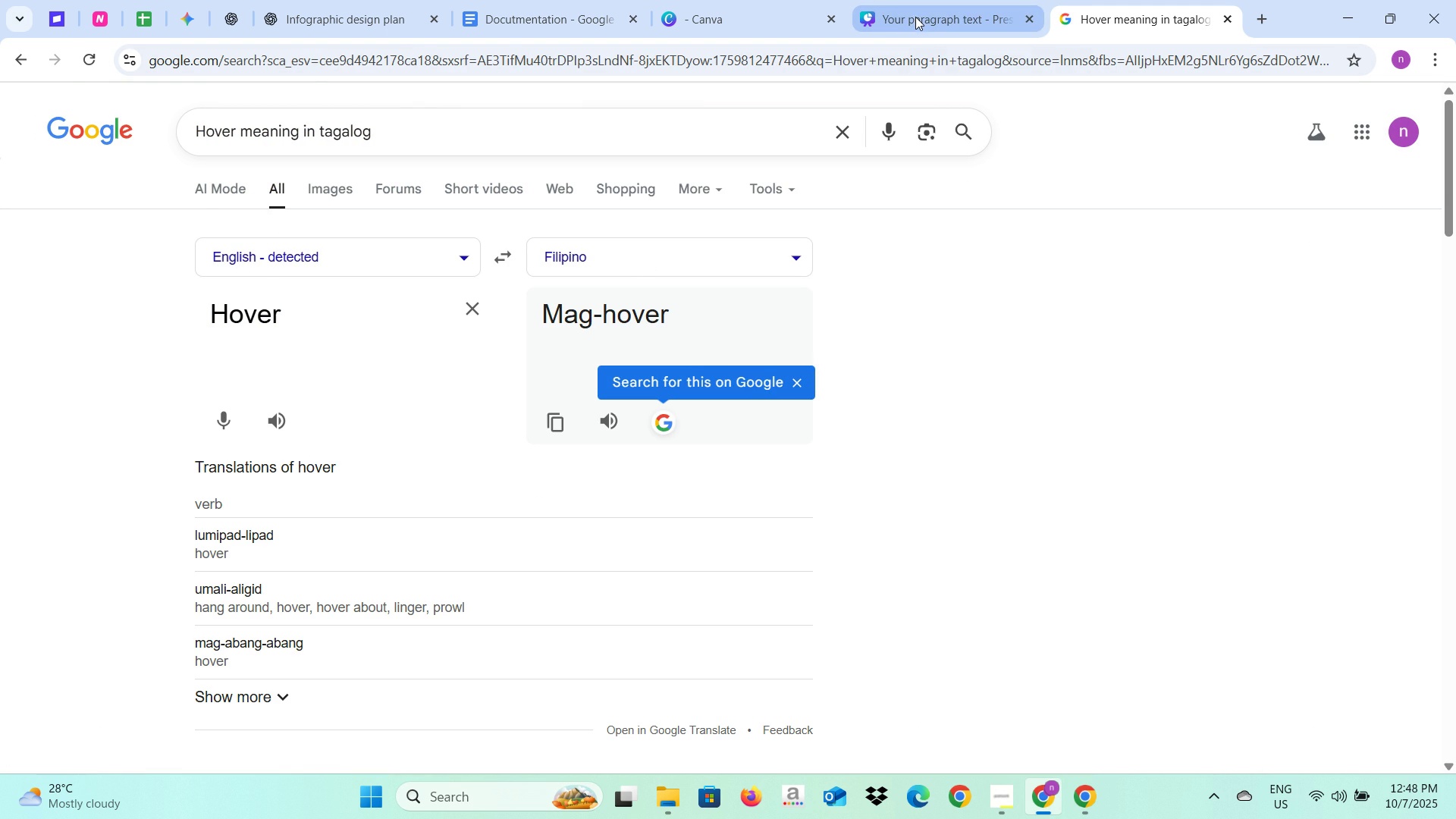 
wait(6.25)
 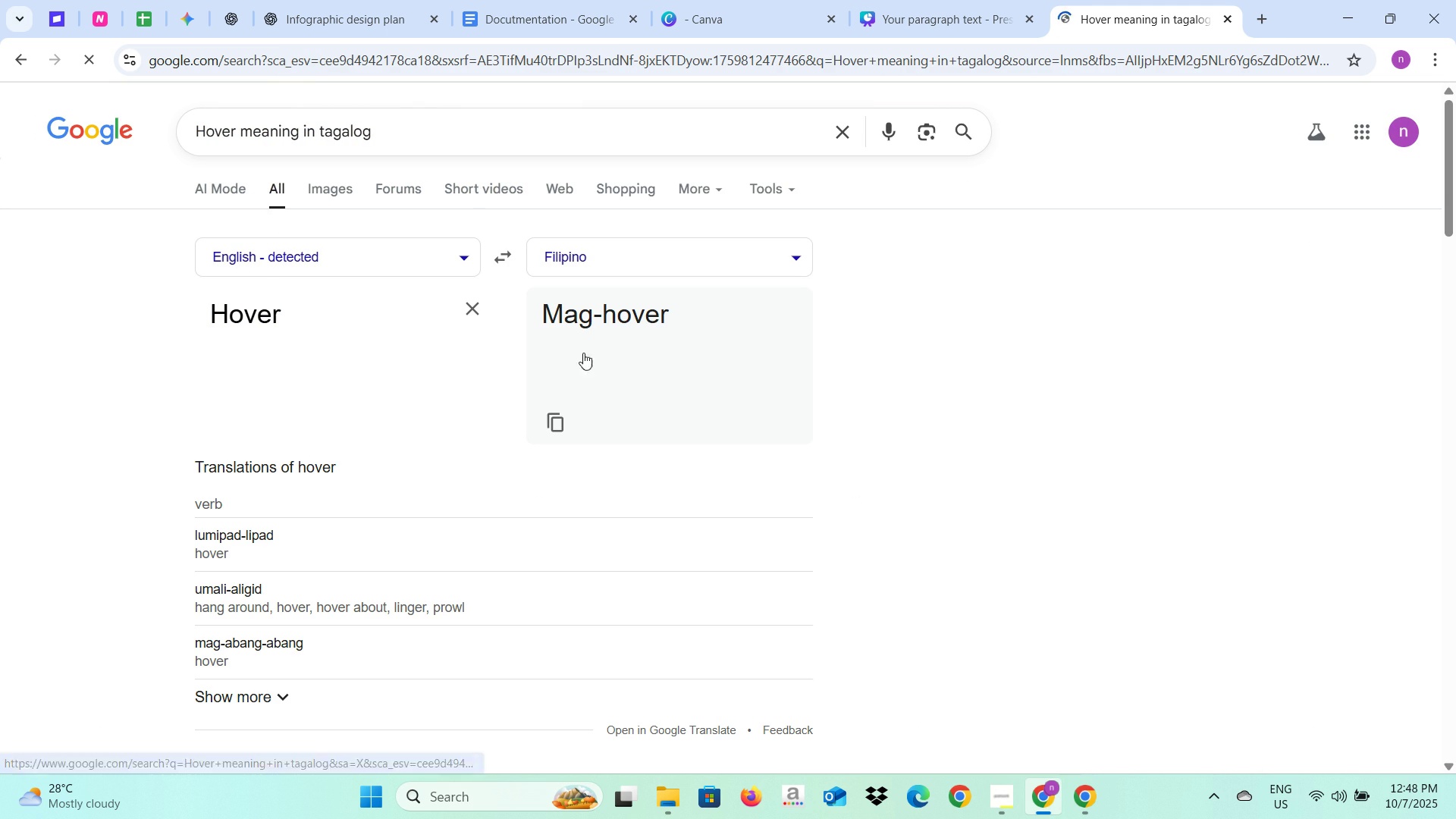 
left_click([915, 16])
 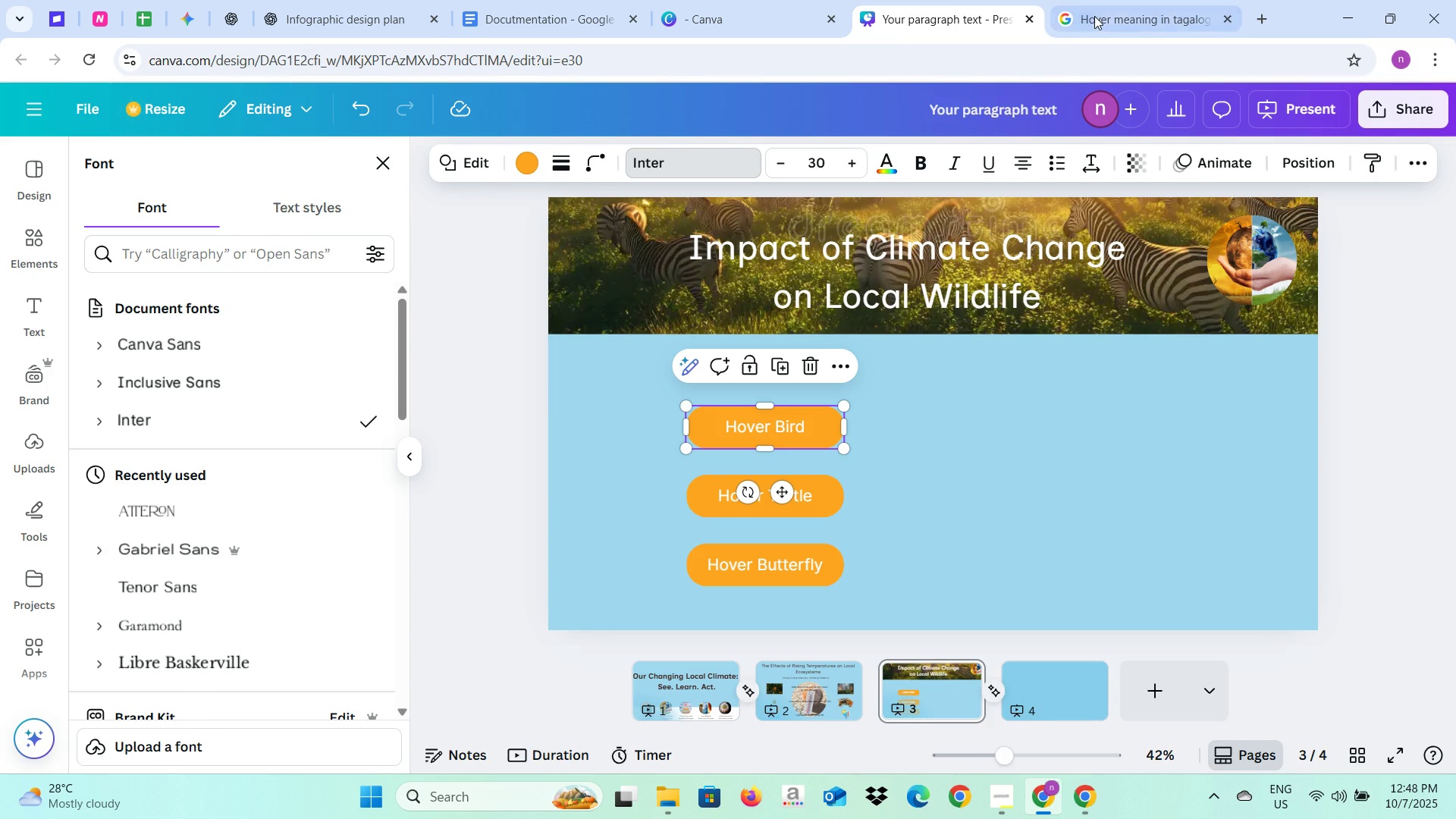 
left_click([1094, 16])